 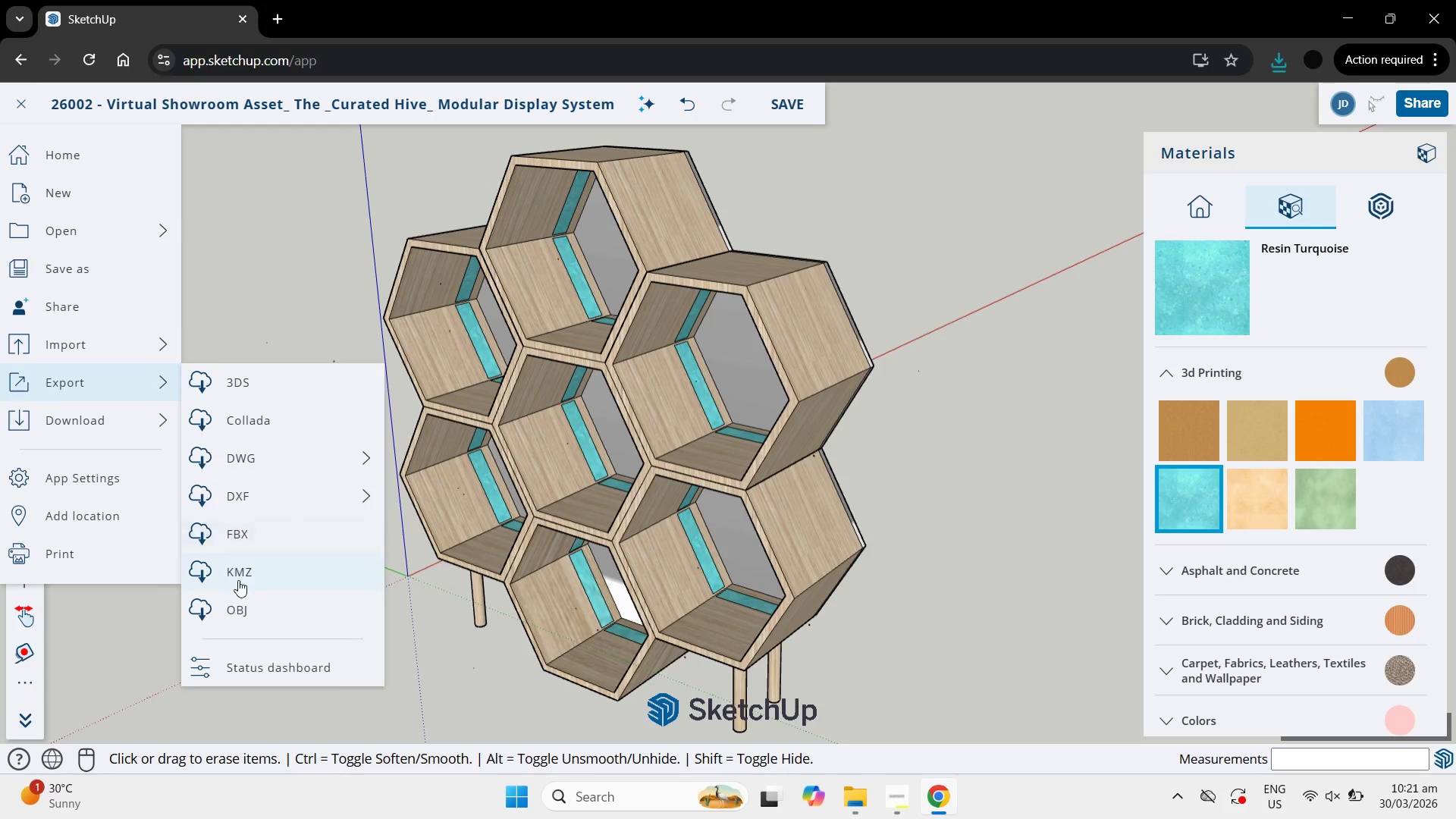 
left_click([256, 605])
 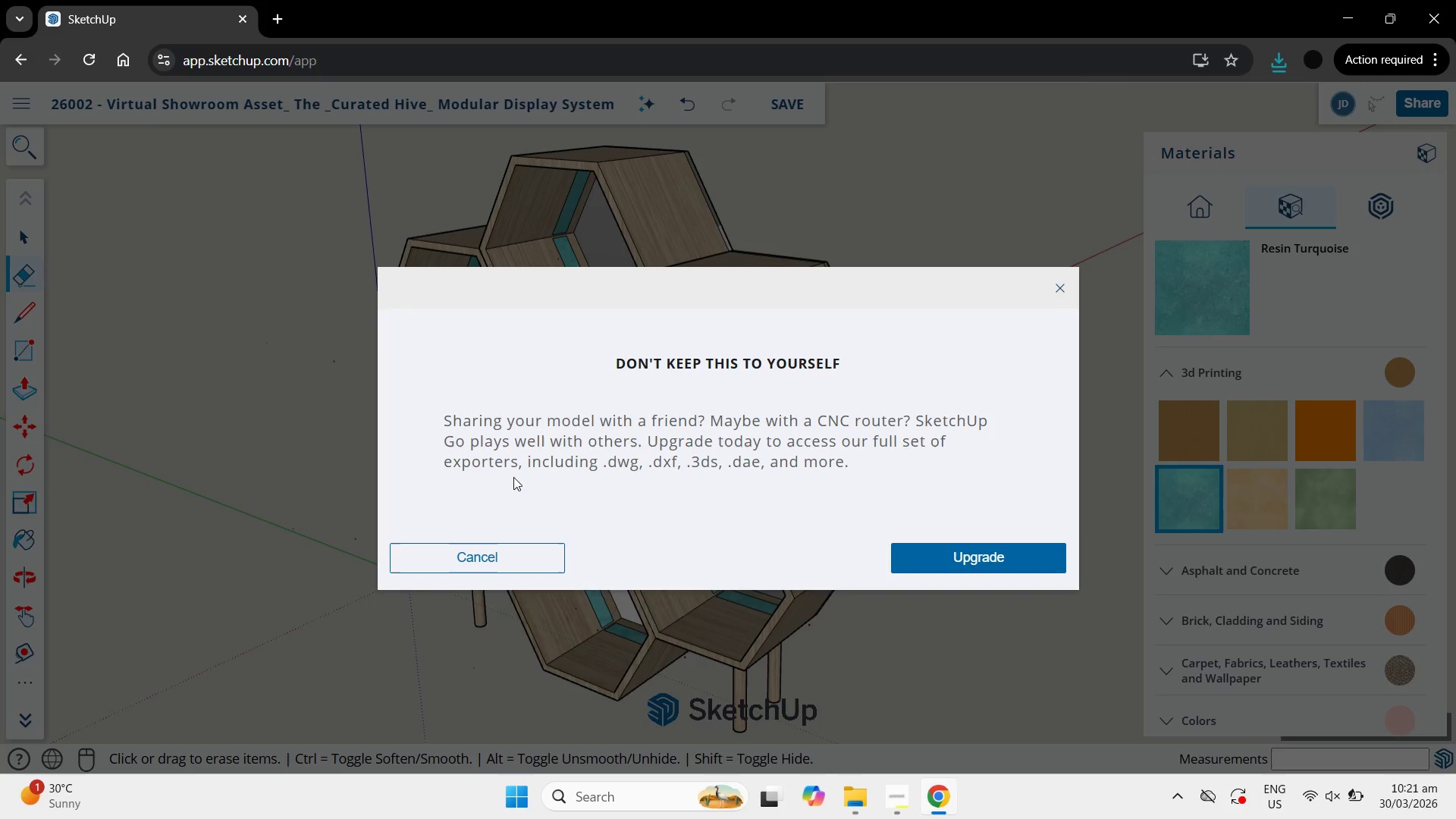 
wait(7.92)
 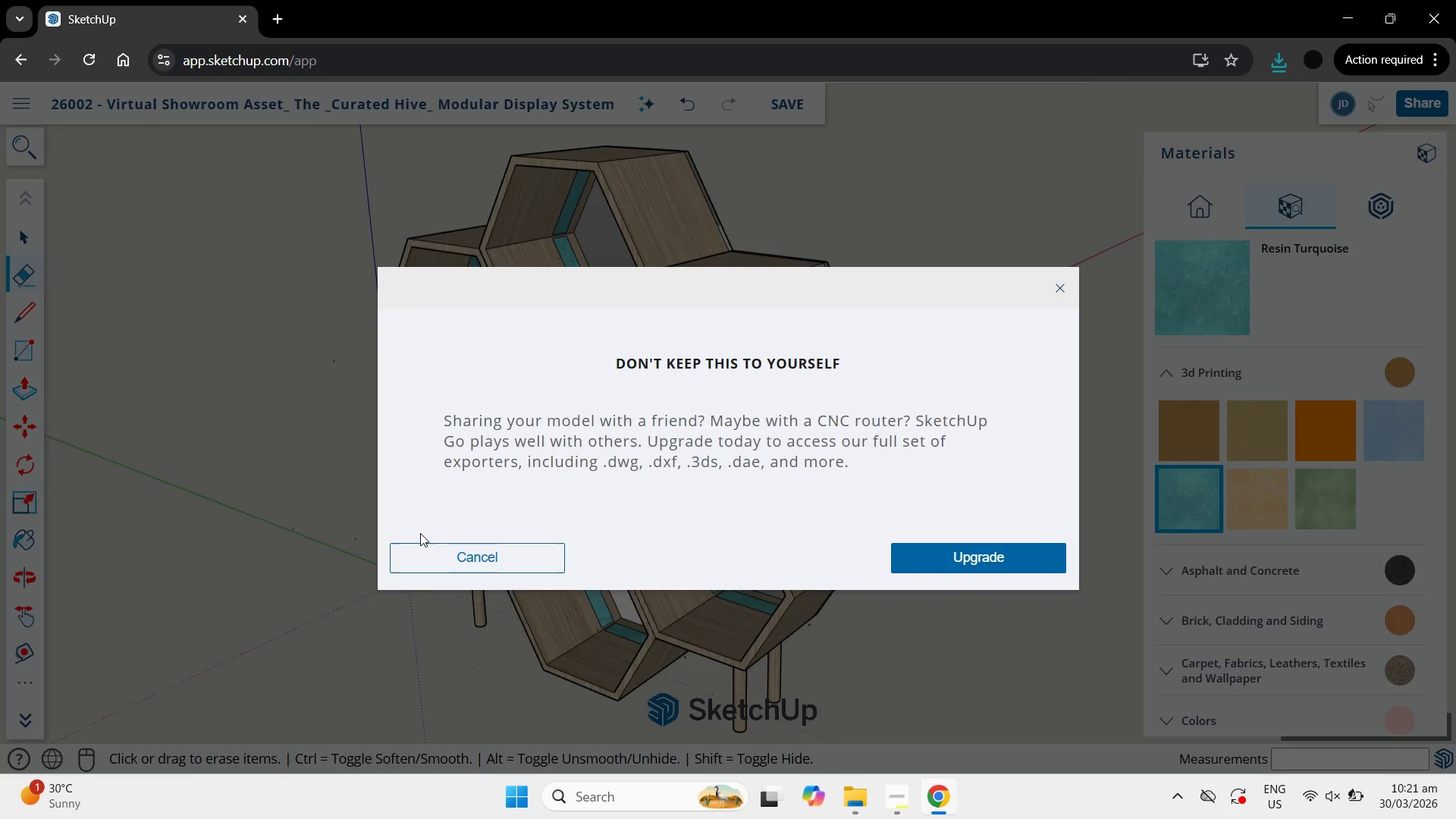 
left_click([524, 544])
 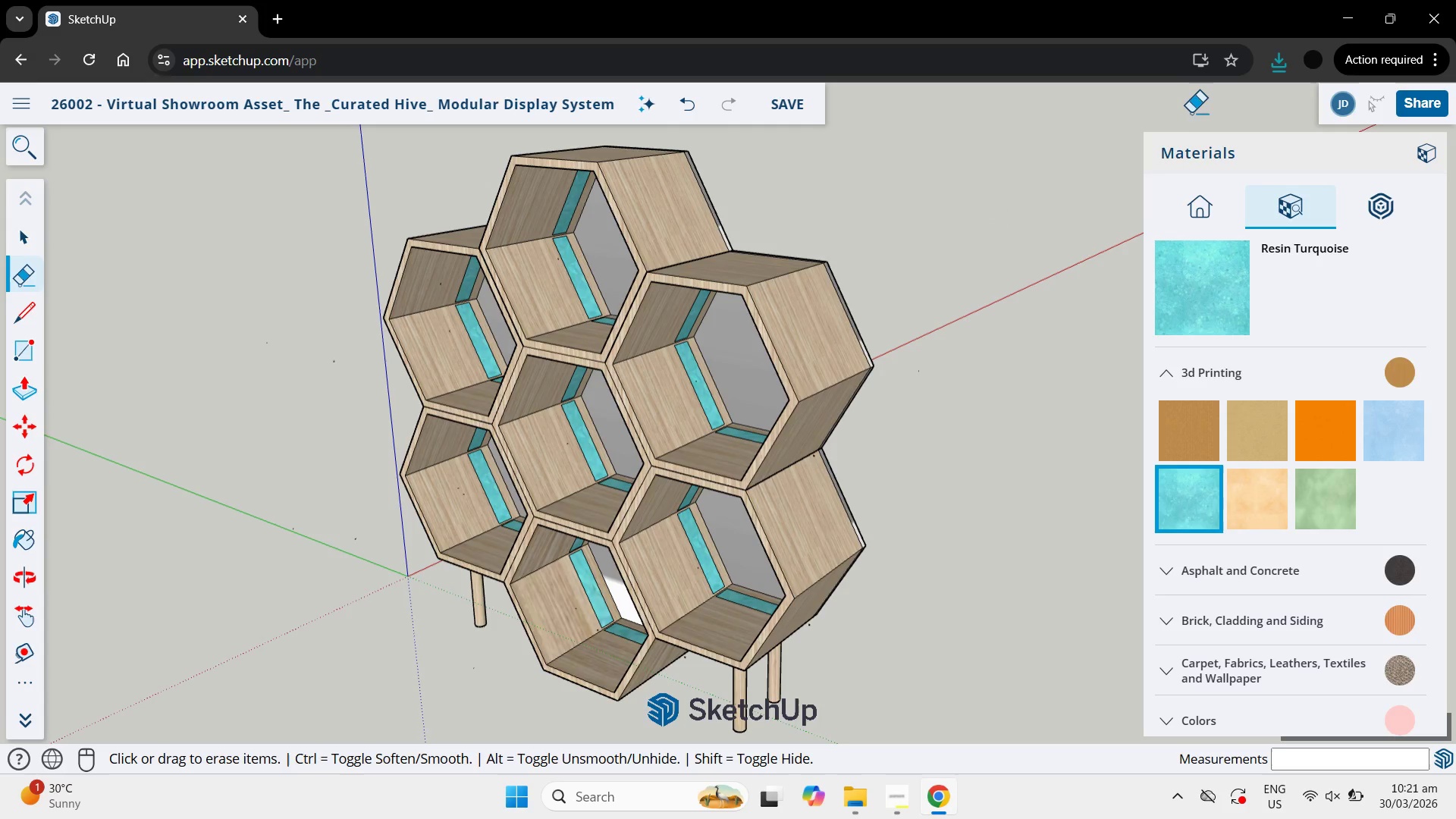 
wait(6.75)
 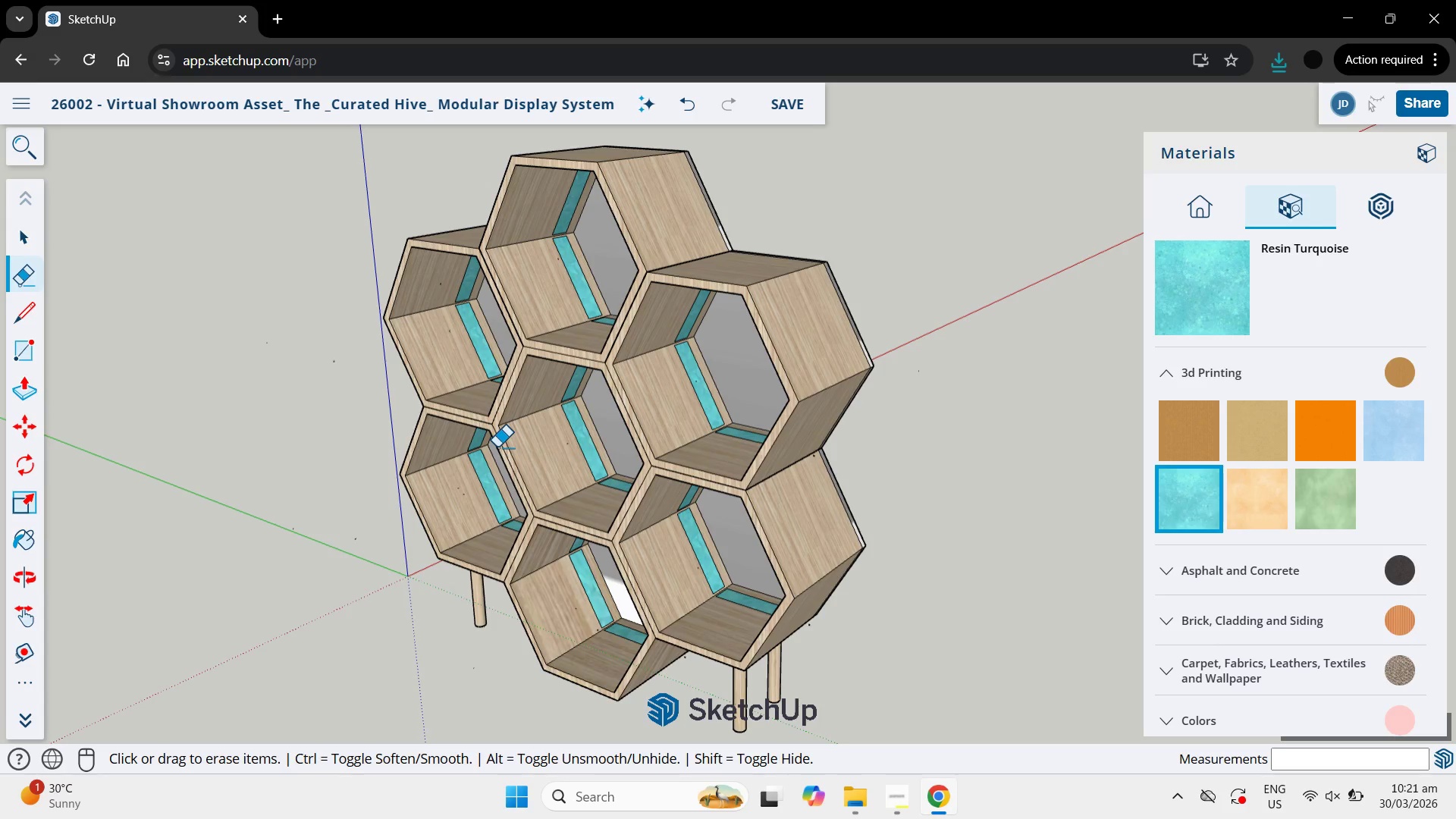 
left_click([1279, 76])
 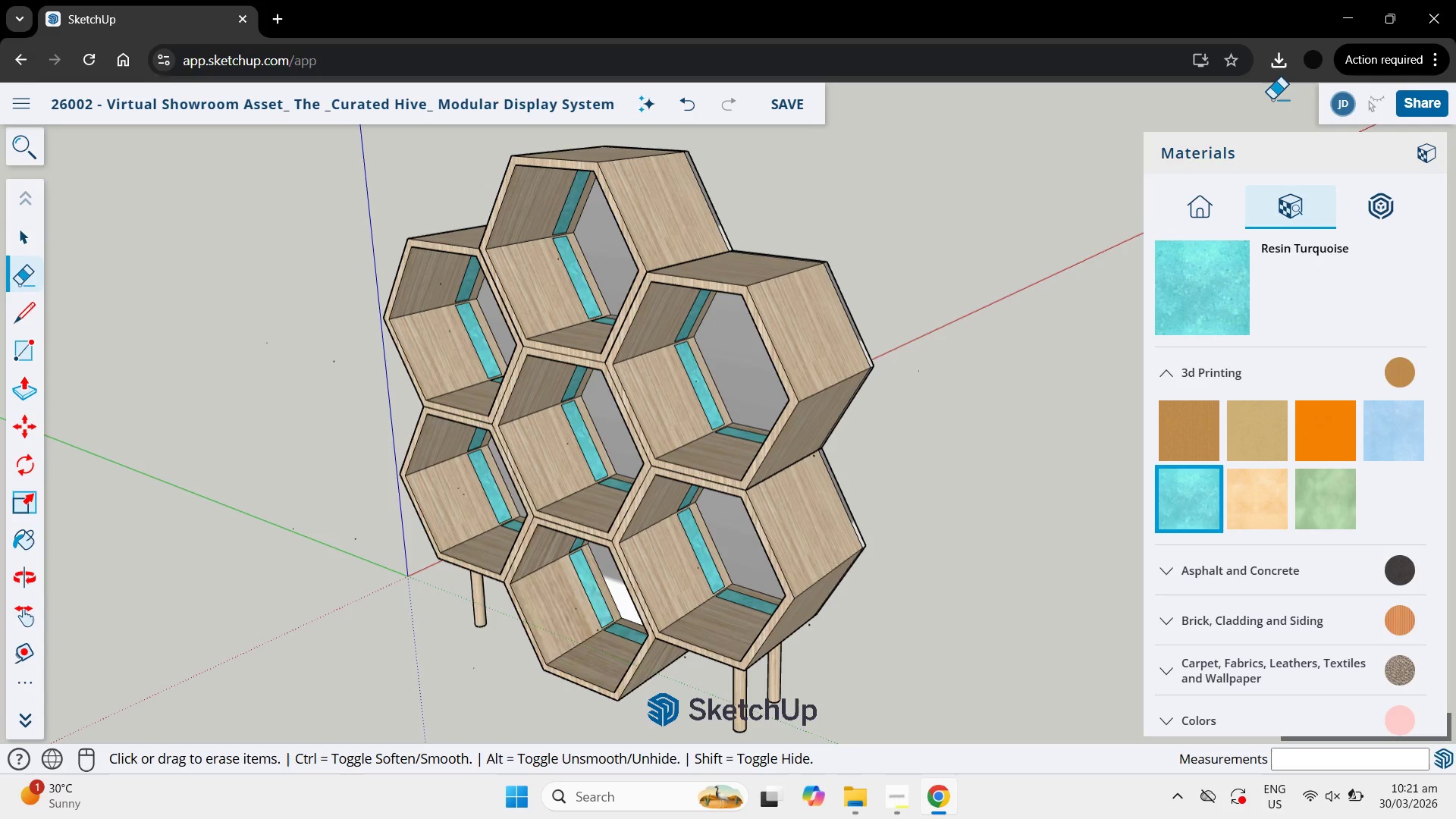 
left_click([1279, 67])
 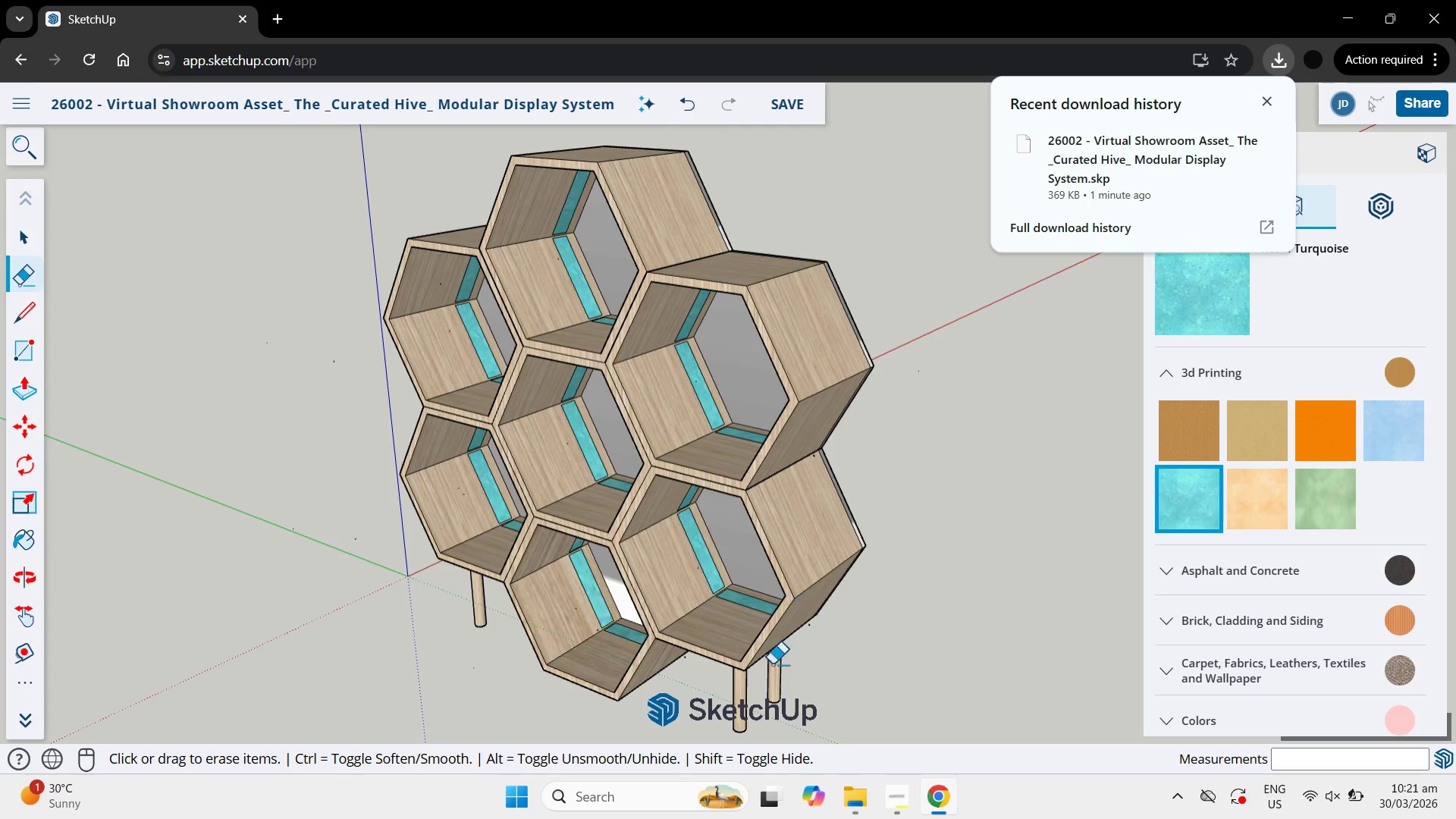 
left_click([846, 811])
 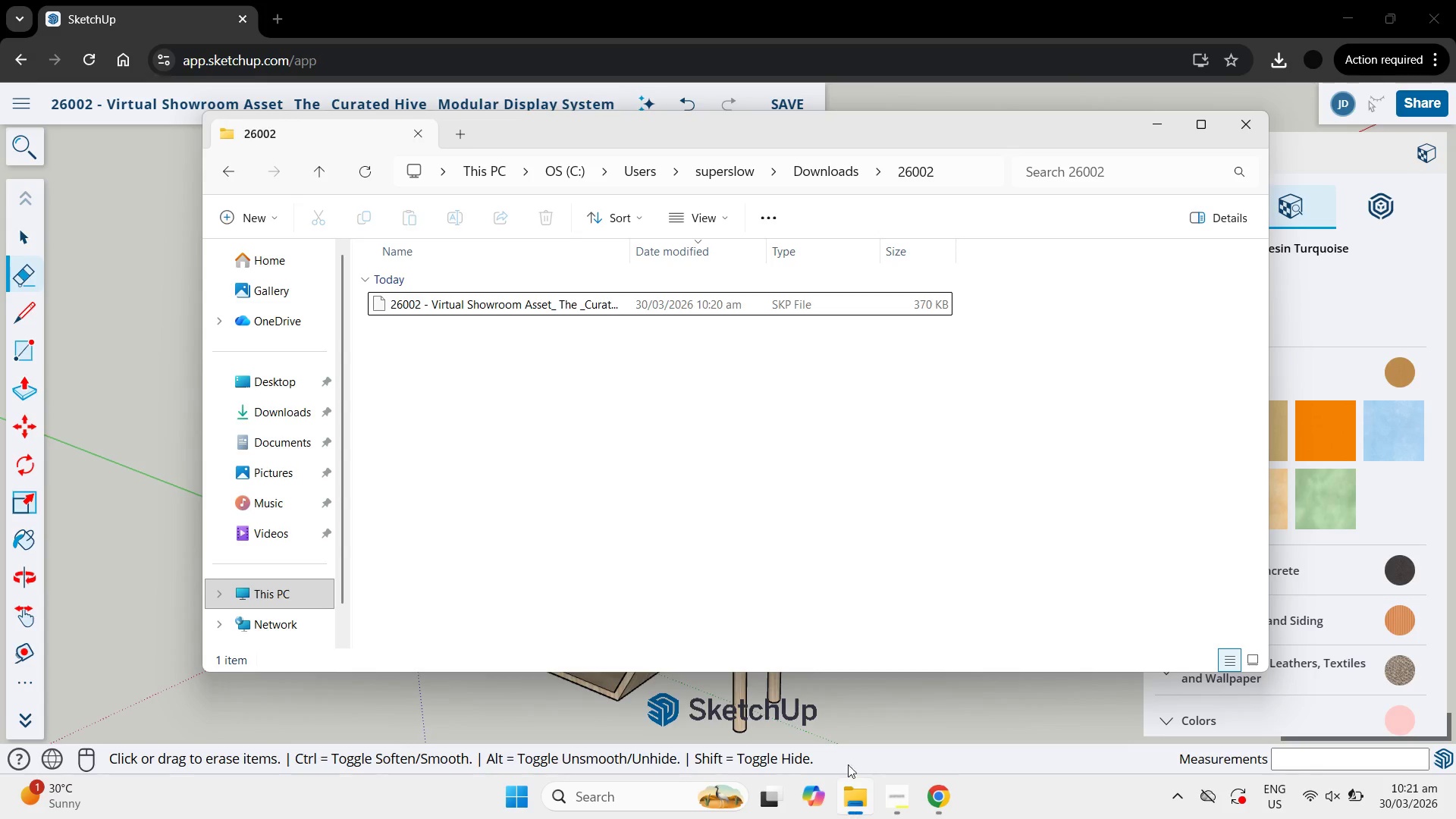 
left_click([719, 466])
 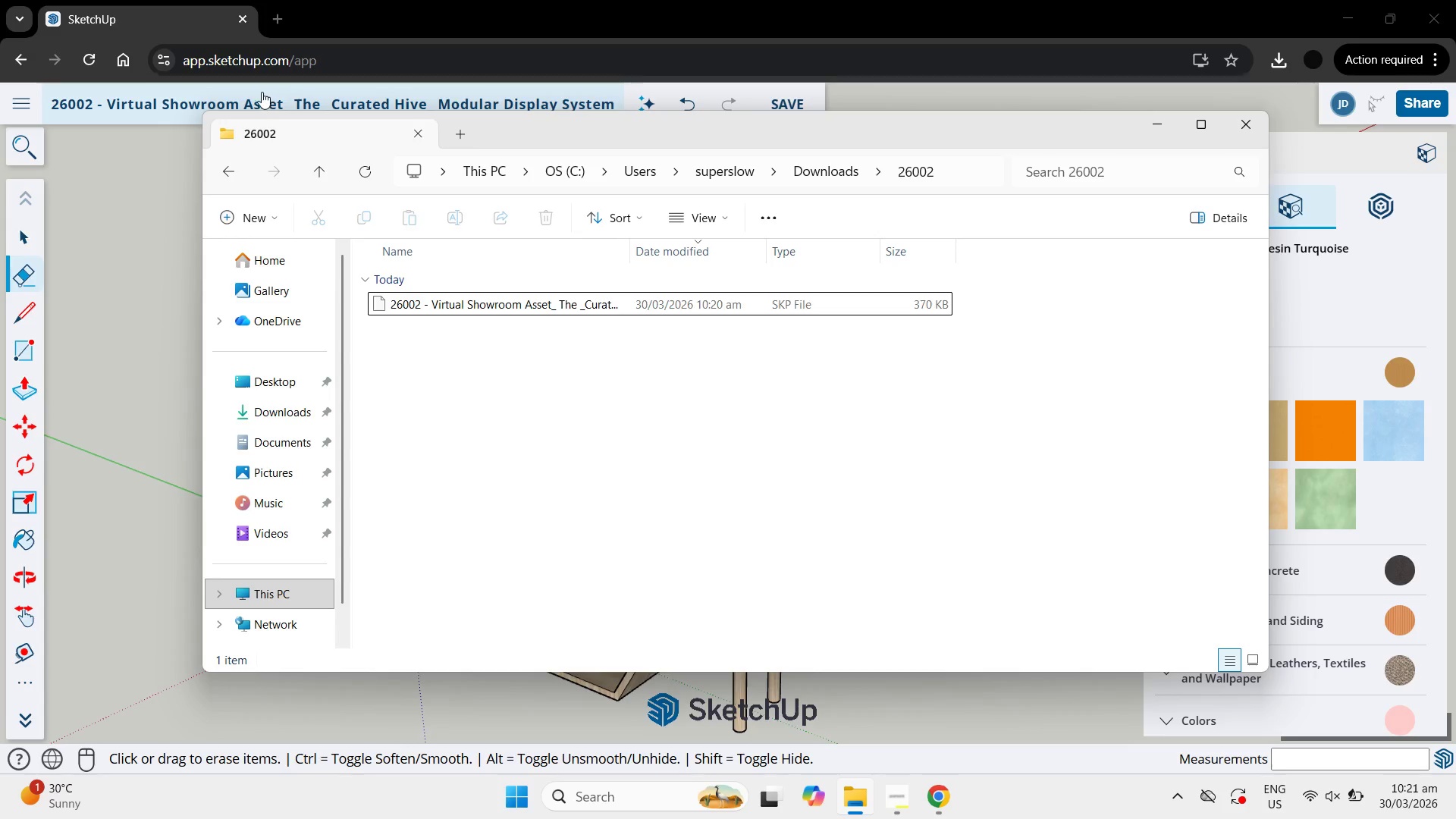 
left_click([183, 11])
 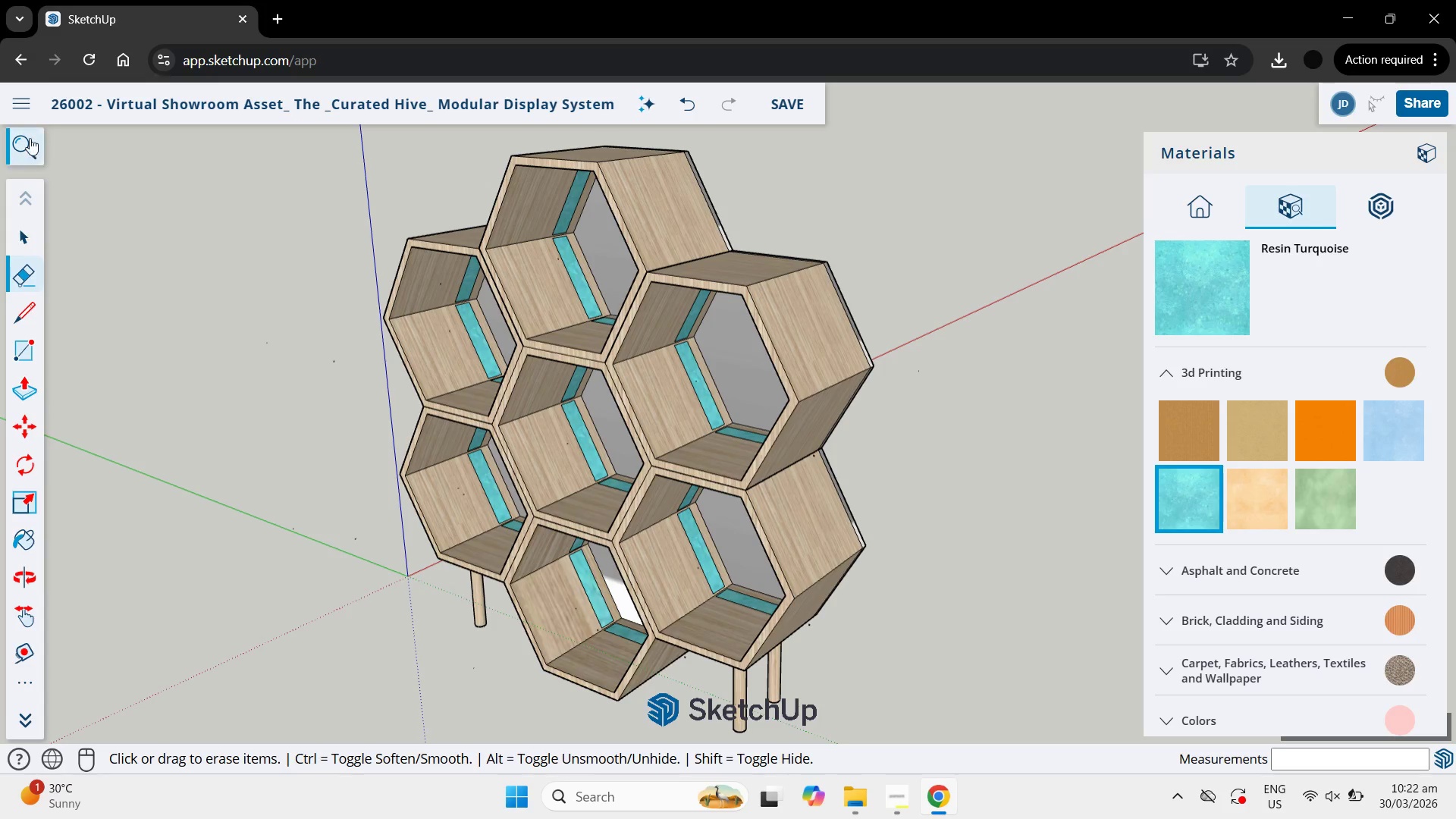 
left_click([28, 107])
 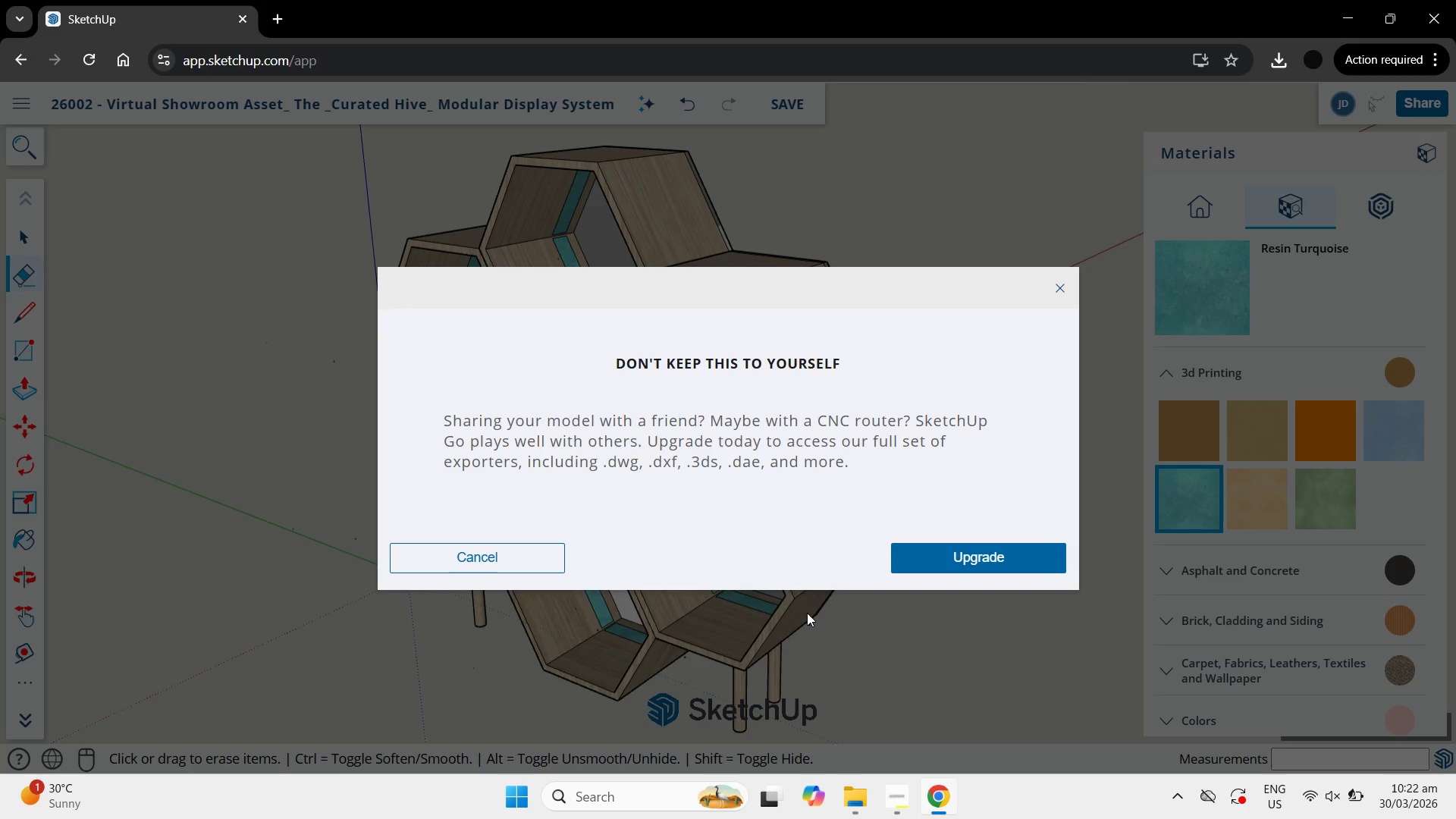 
wait(16.01)
 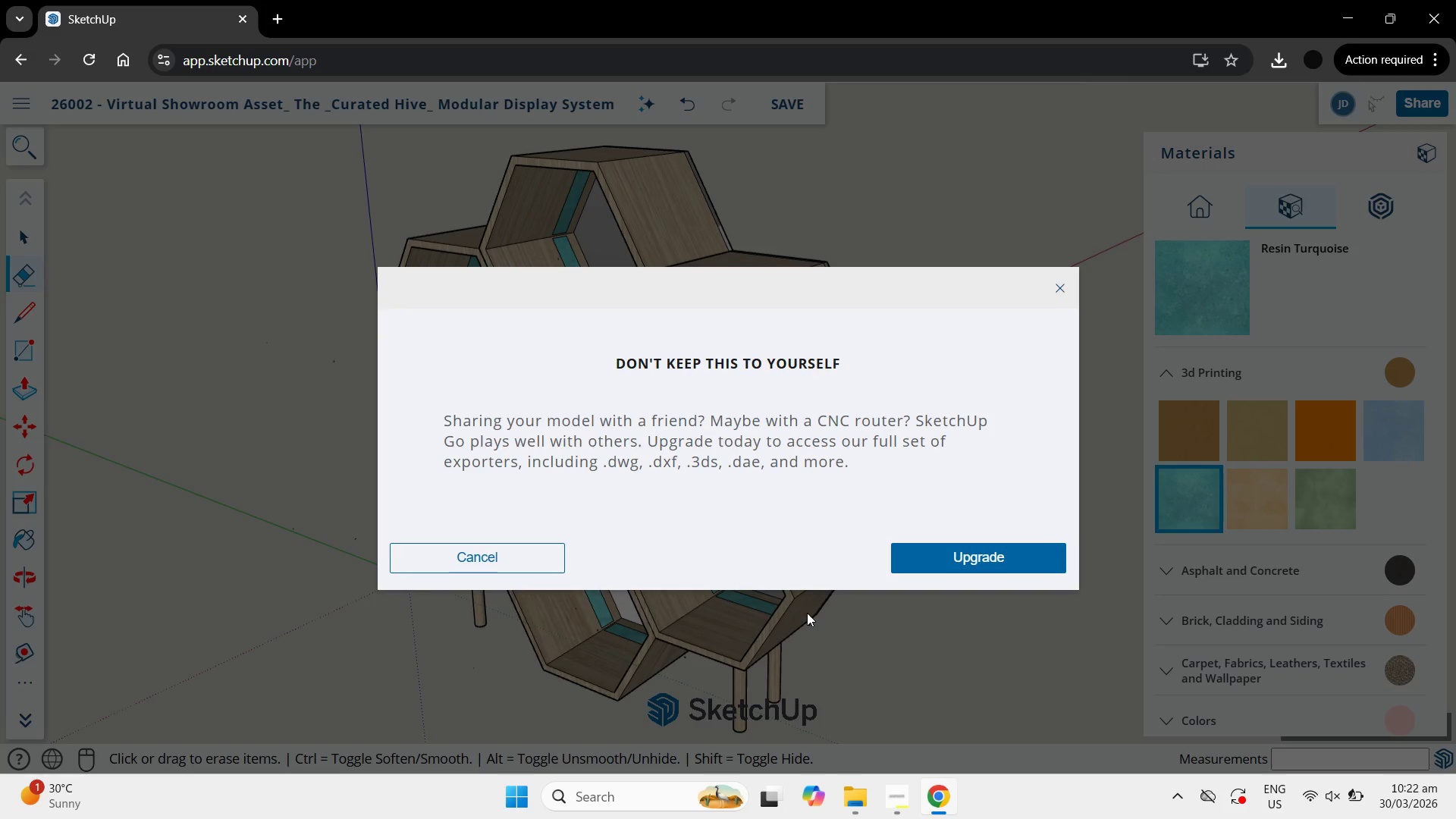 
left_click([903, 570])
 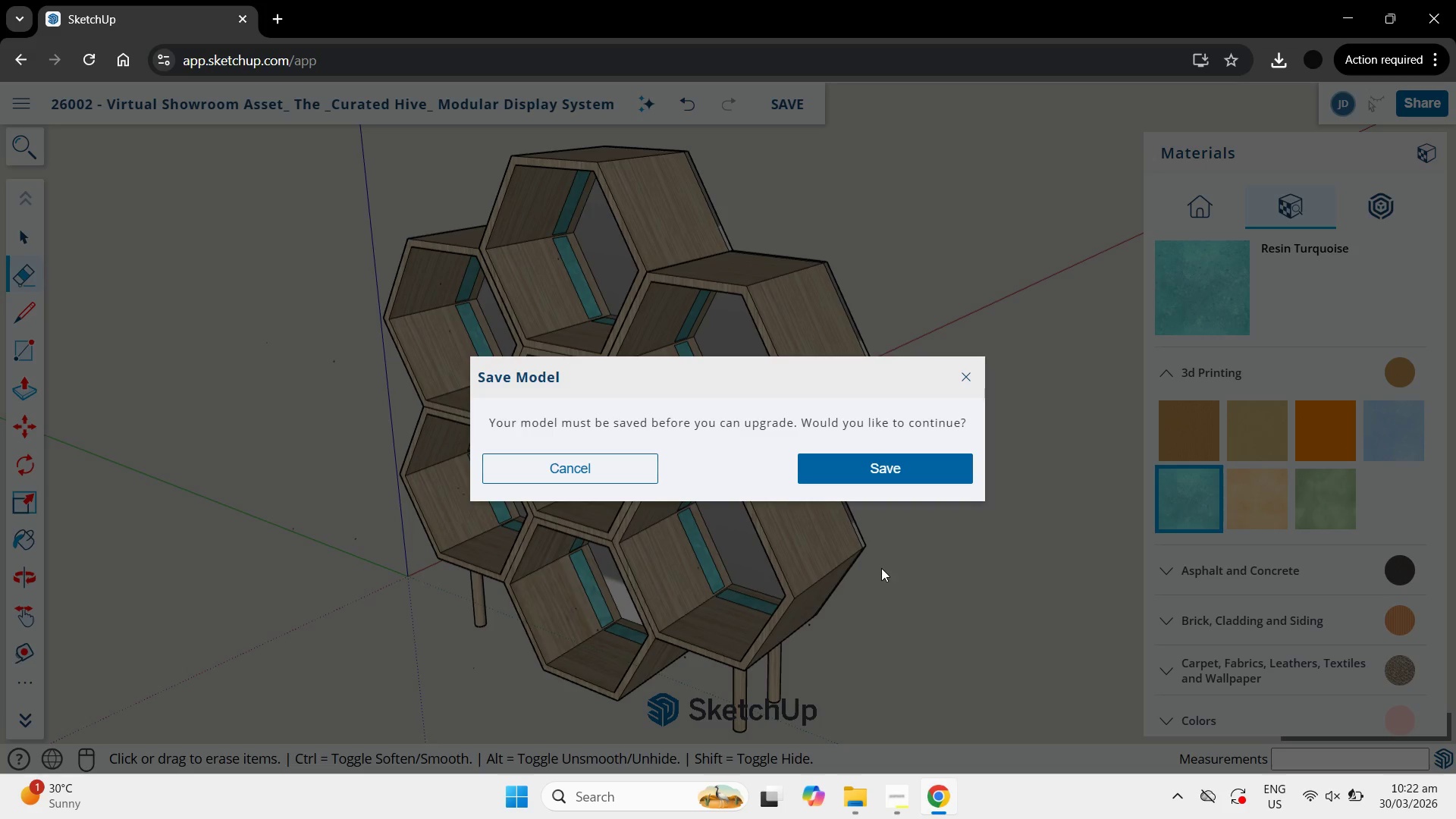 
double_click([839, 478])
 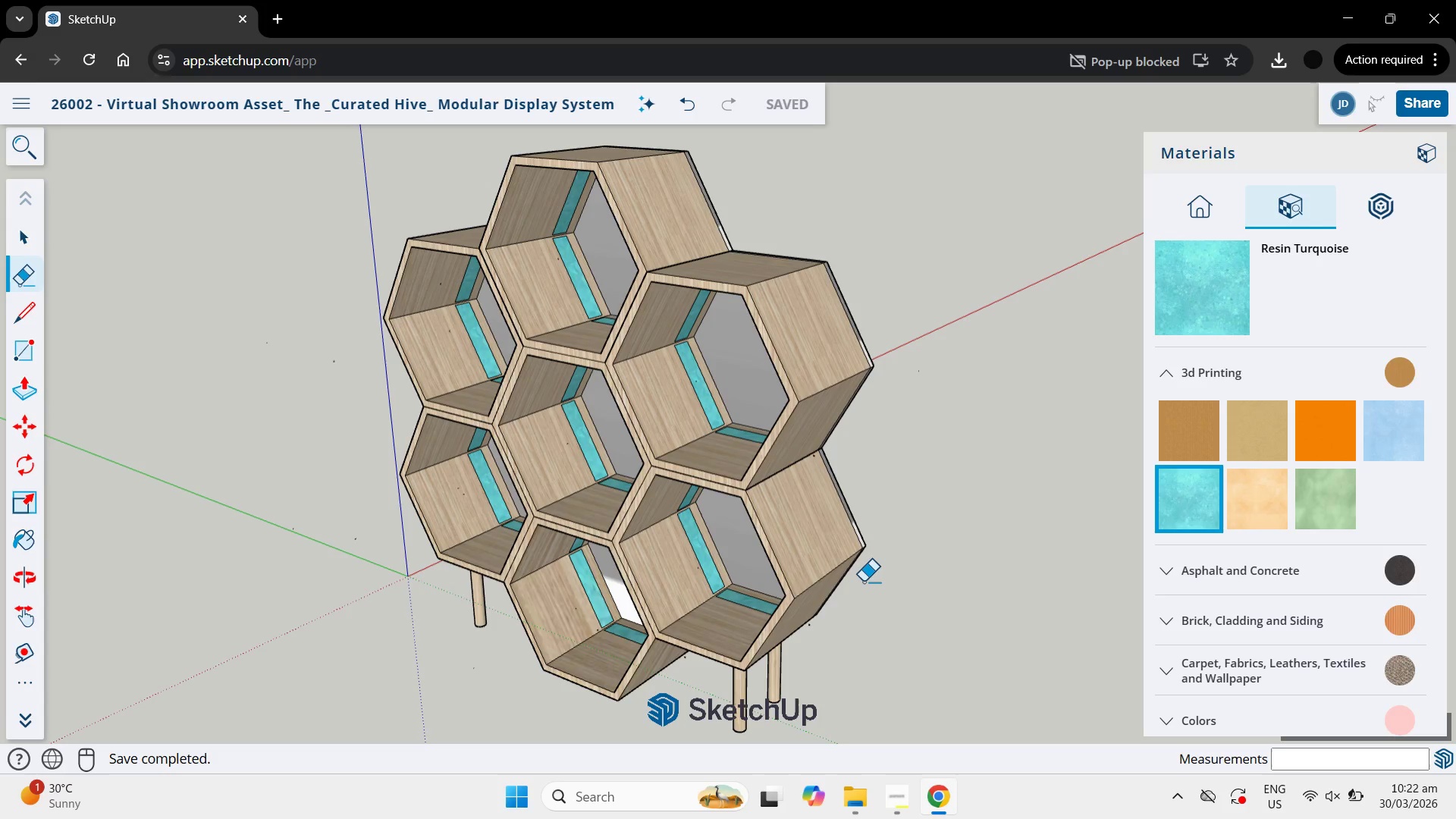 
wait(16.75)
 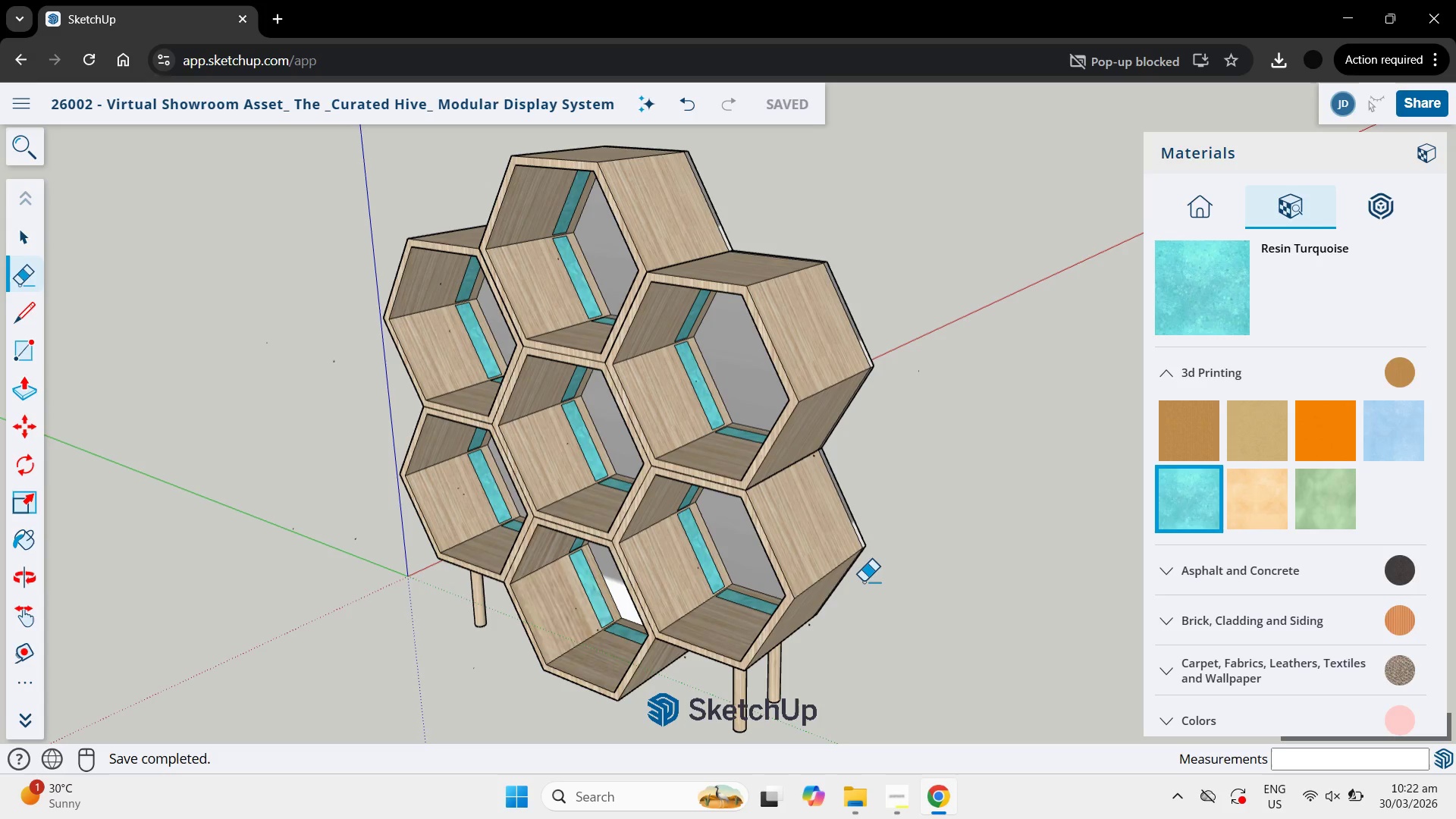 
left_click([16, 106])
 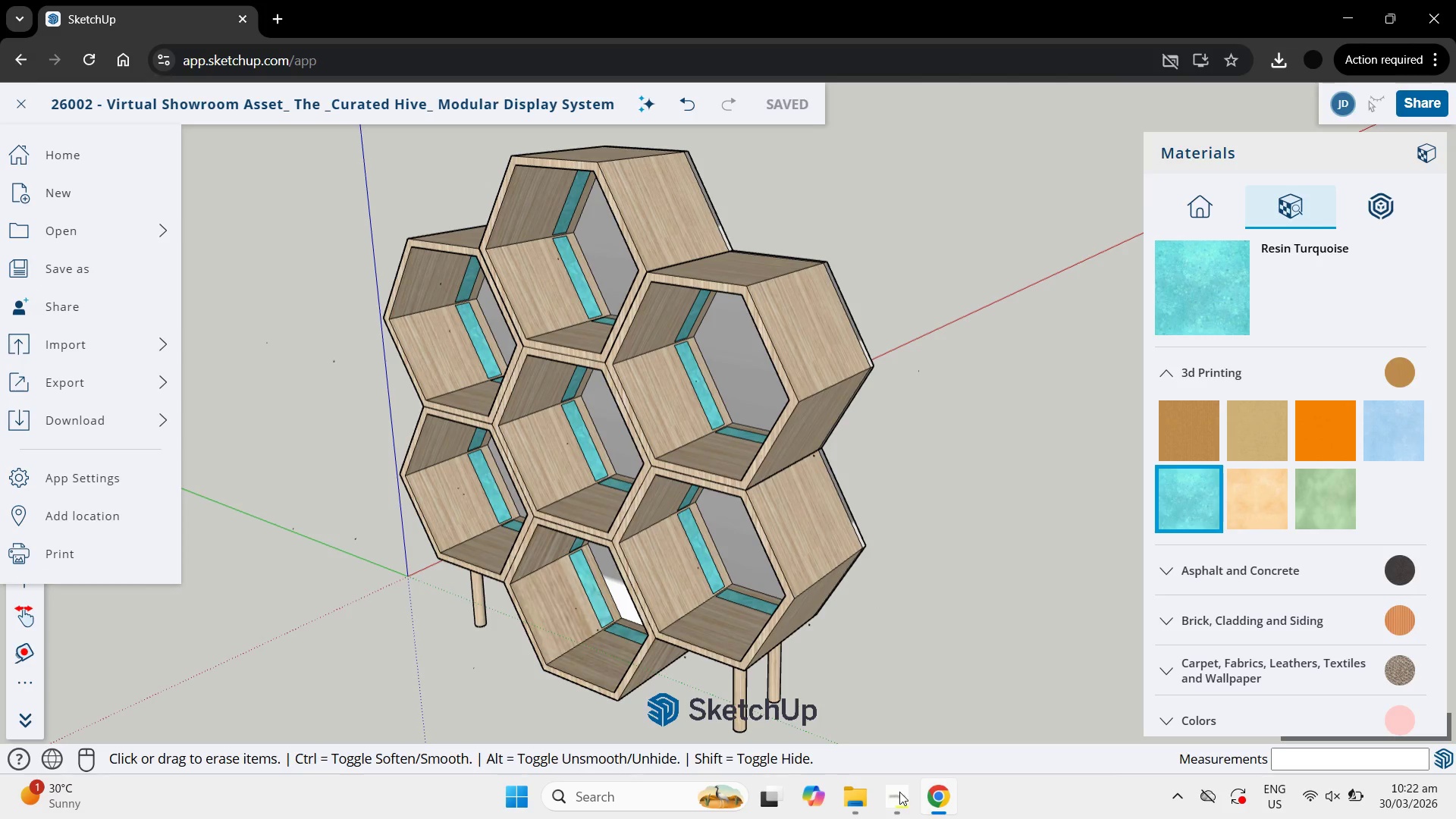 
left_click([904, 793])